 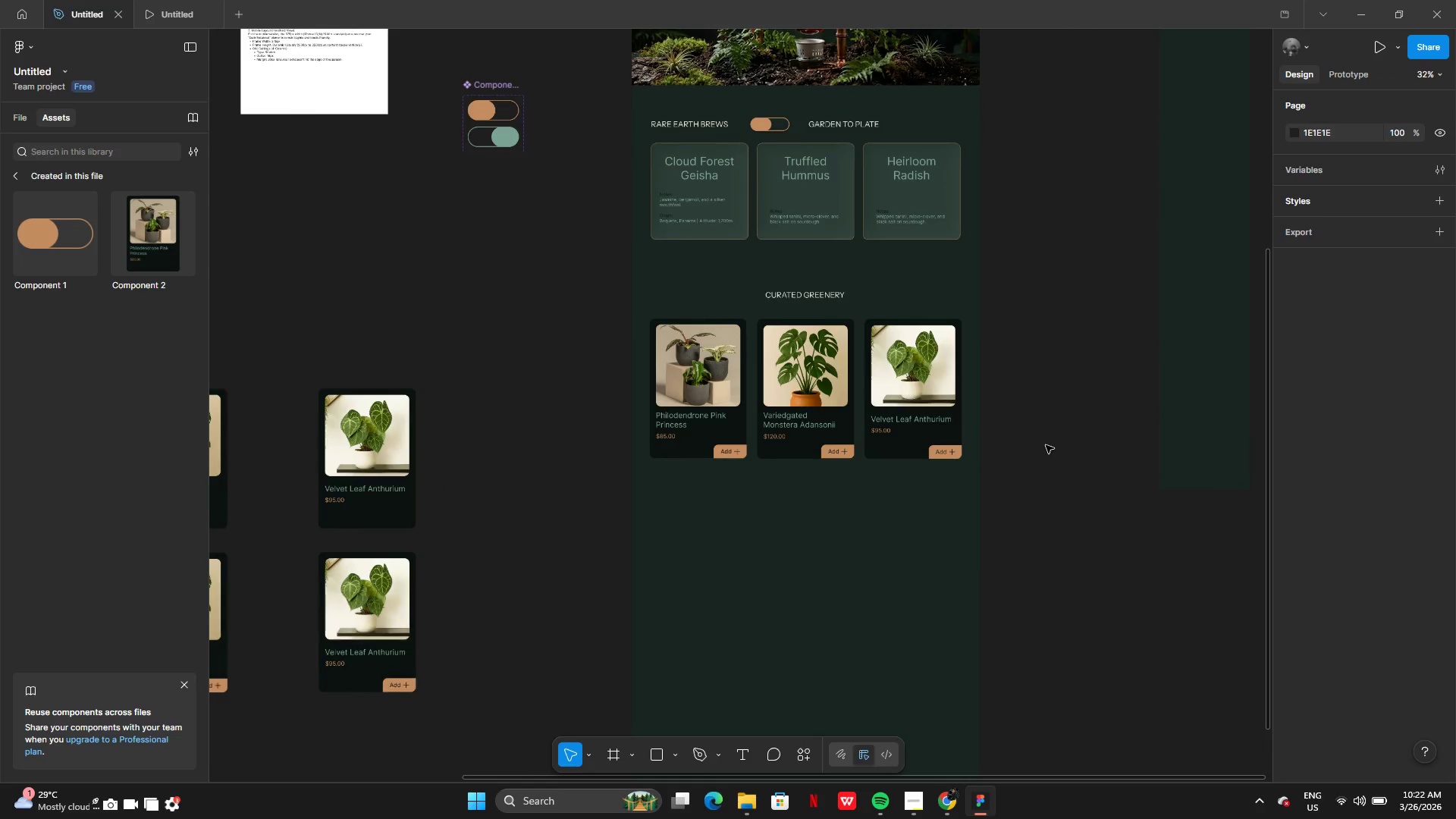 
left_click([799, 466])
 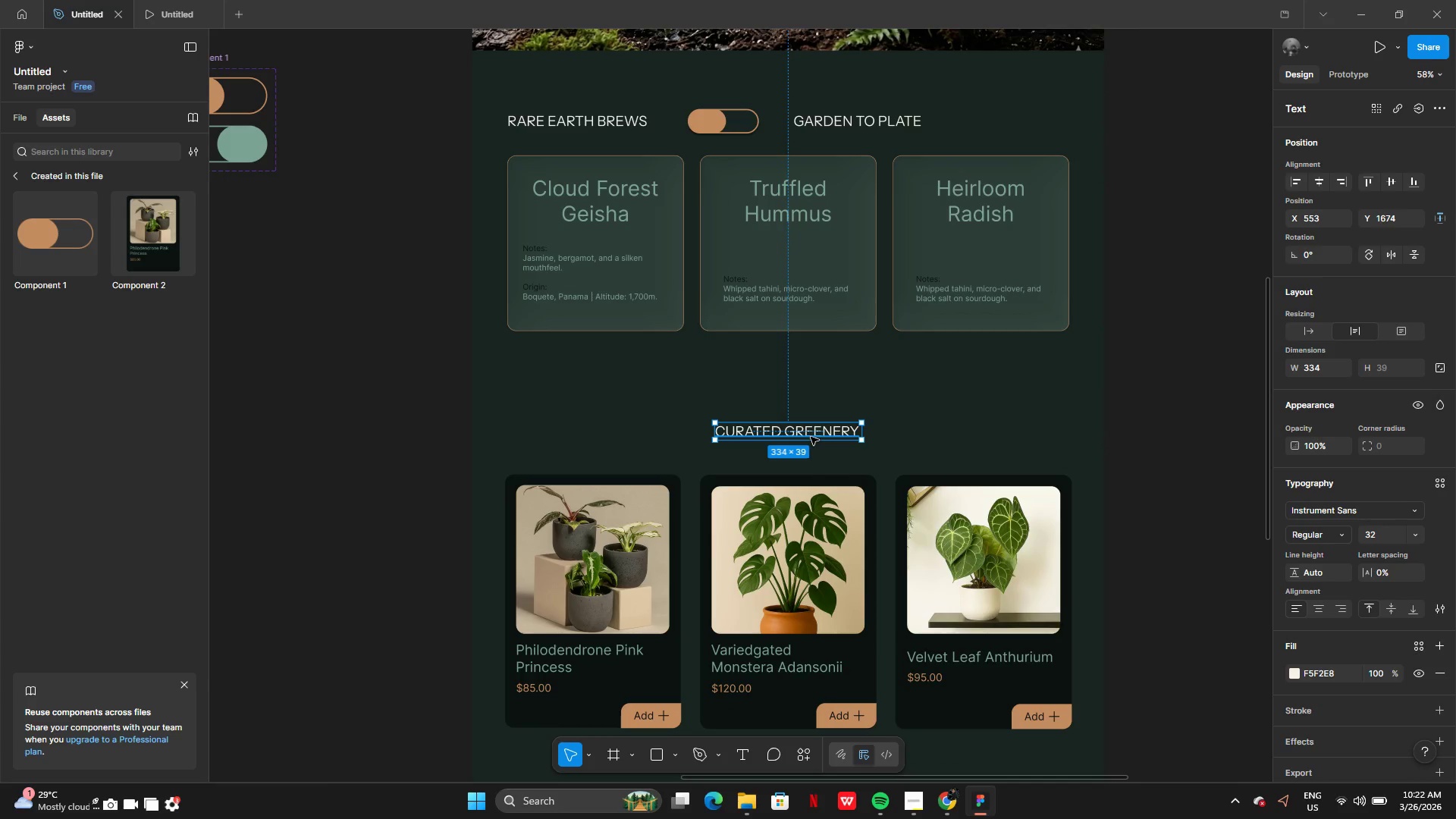 
left_click_drag(start_coordinate=[815, 432], to_coordinate=[603, 436])
 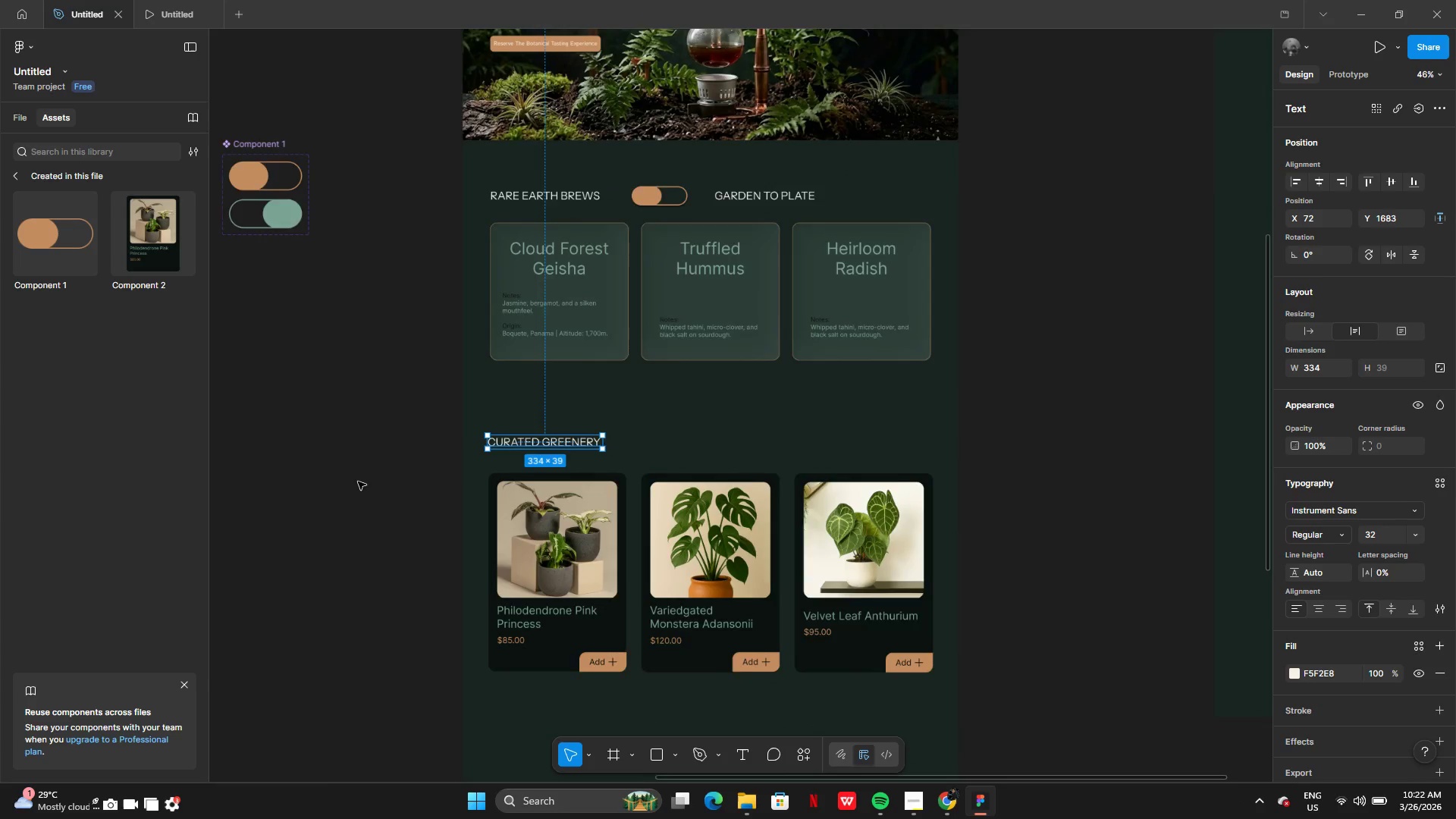 
left_click([353, 480])
 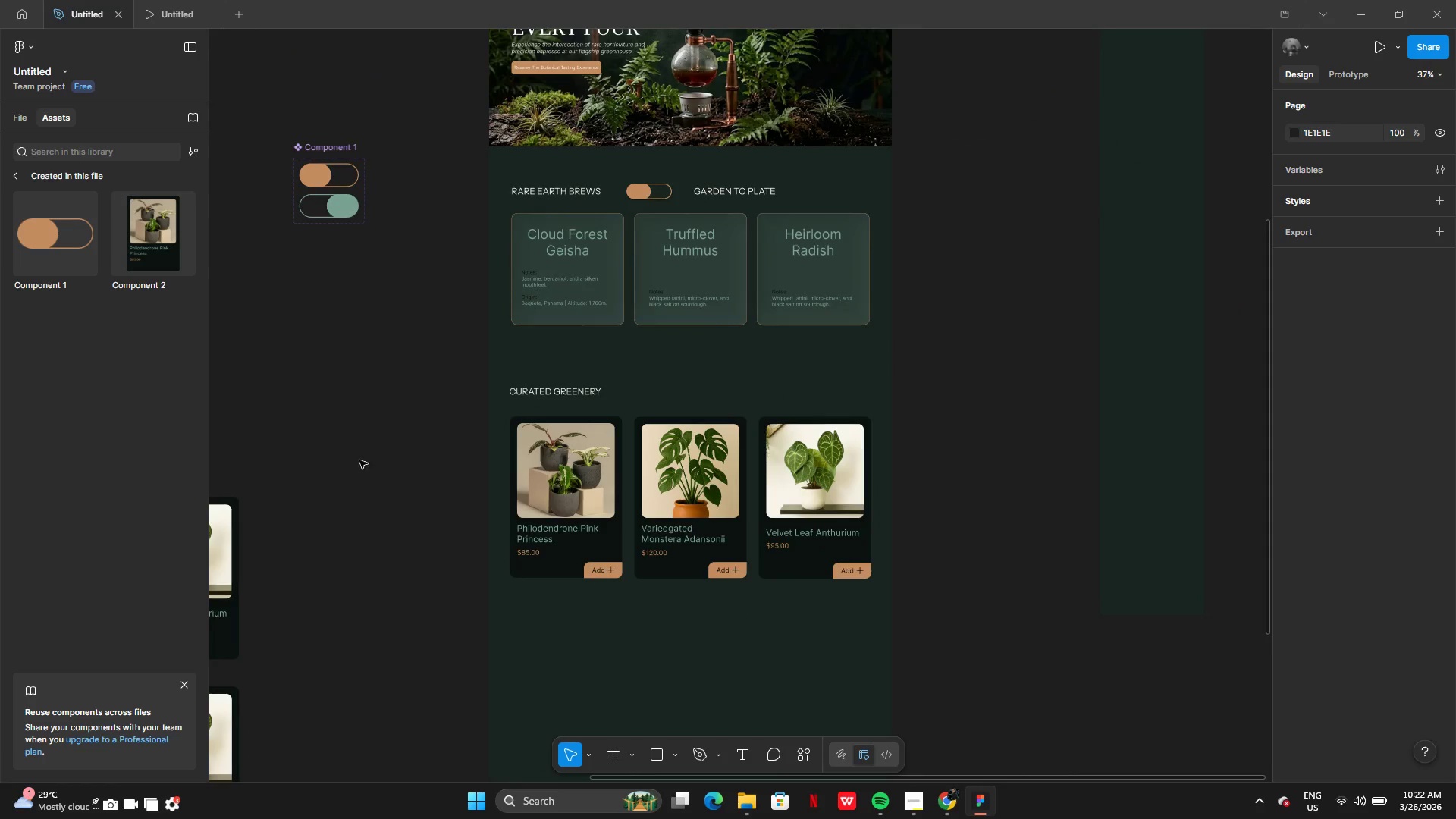 
wait(6.0)
 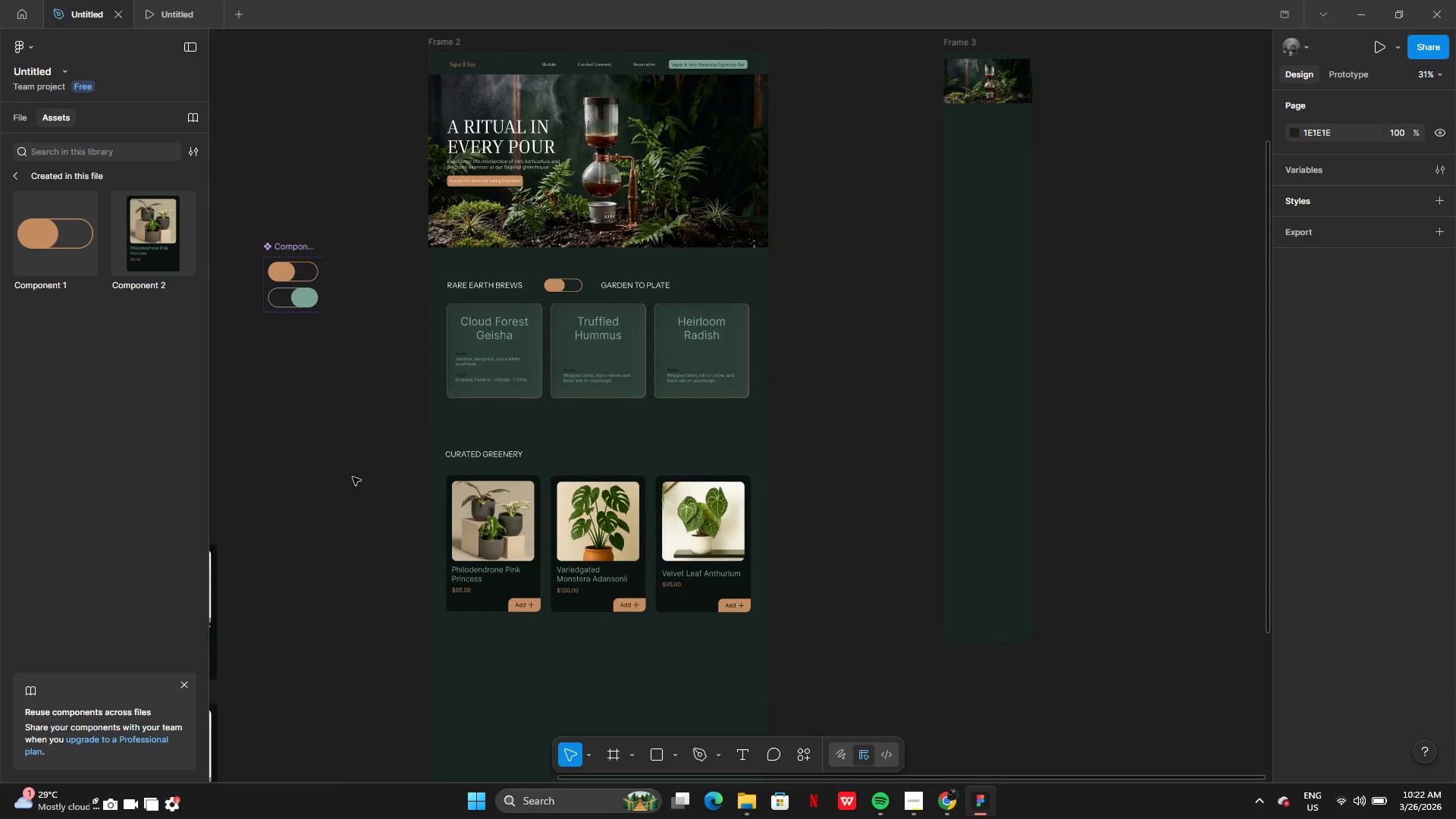 
mouse_move([750, 428])
 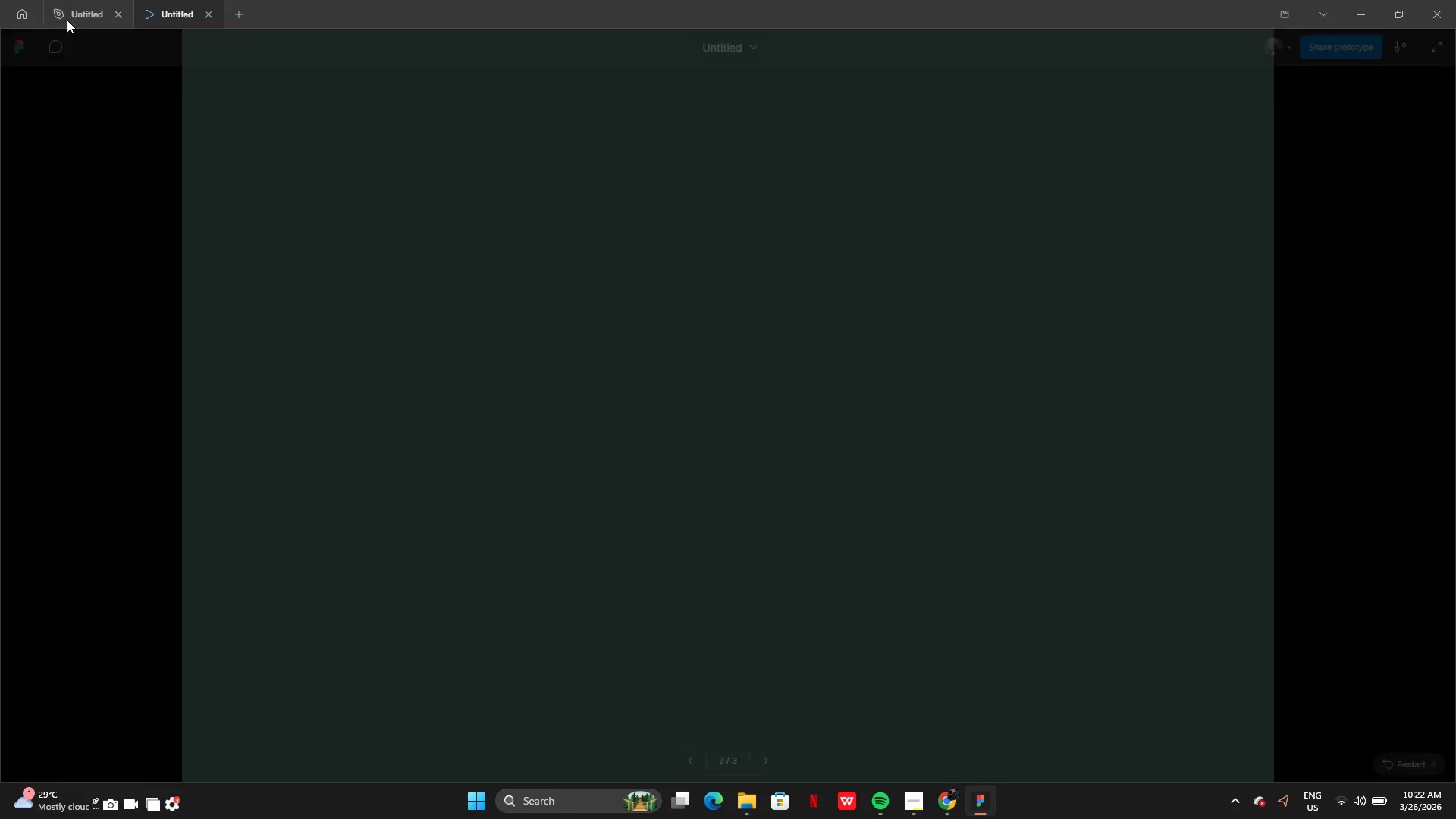 
left_click([69, 16])
 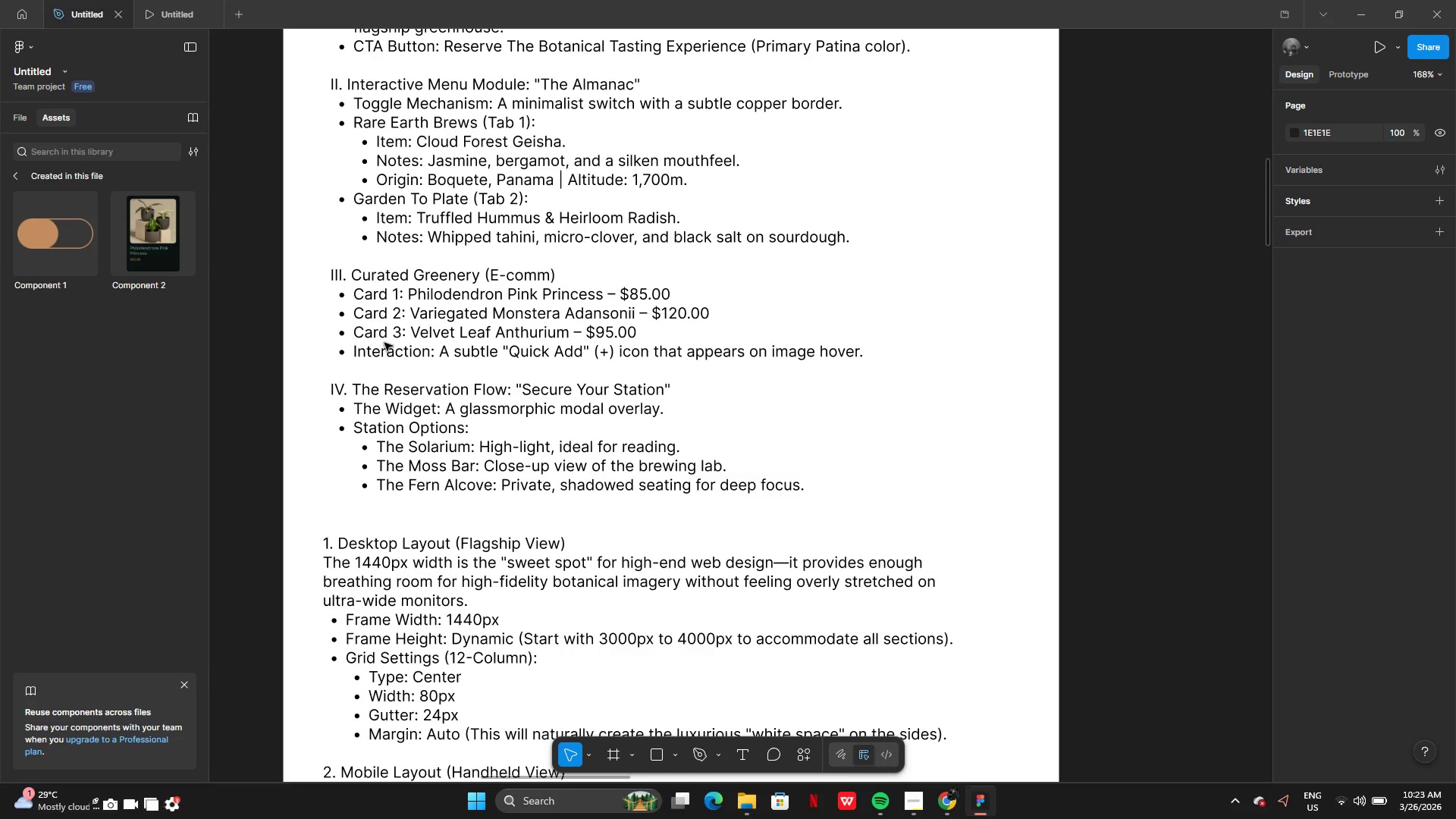 
wait(30.17)
 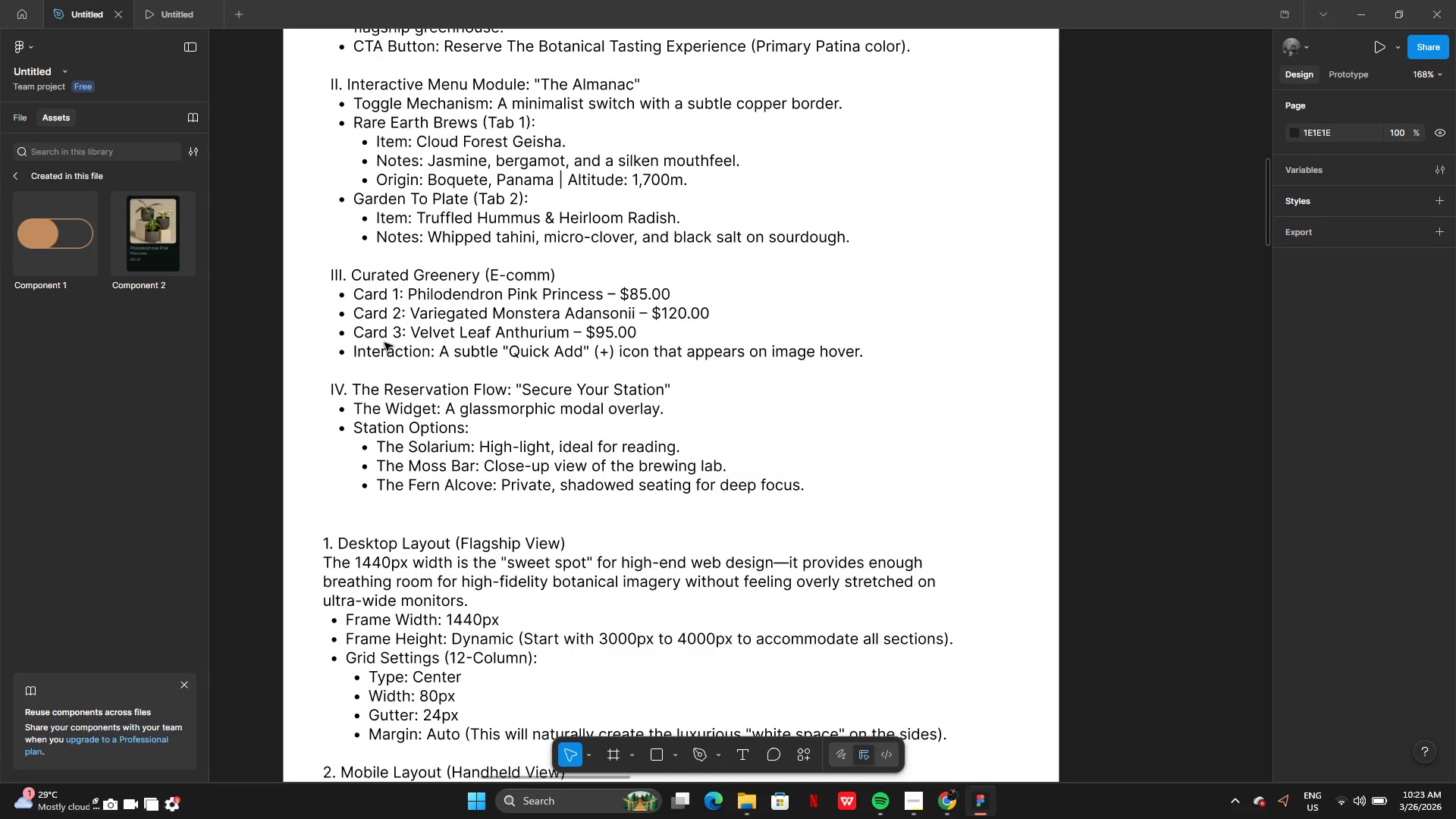 
left_click([917, 801])